 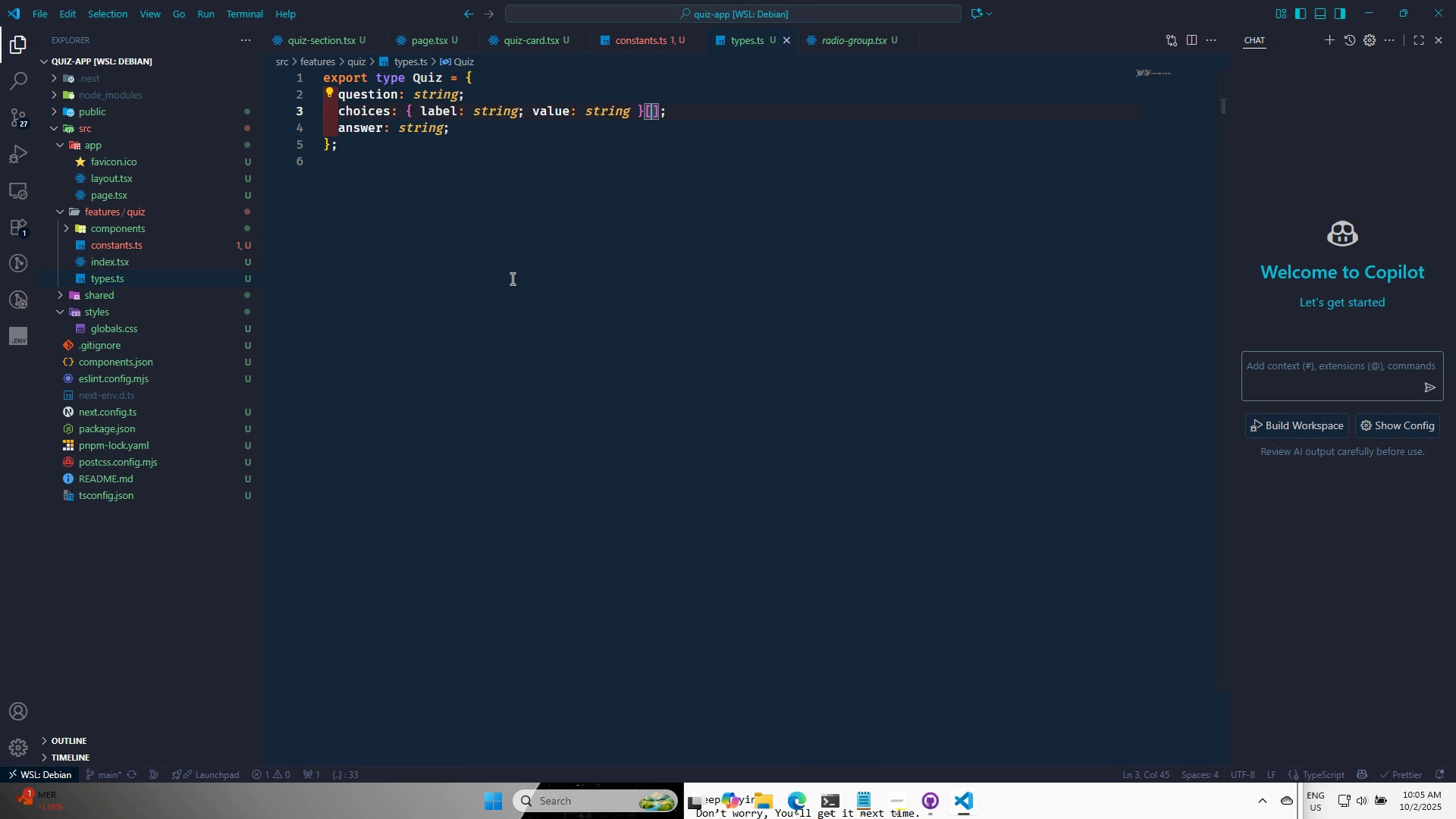 
key(Control+S)
 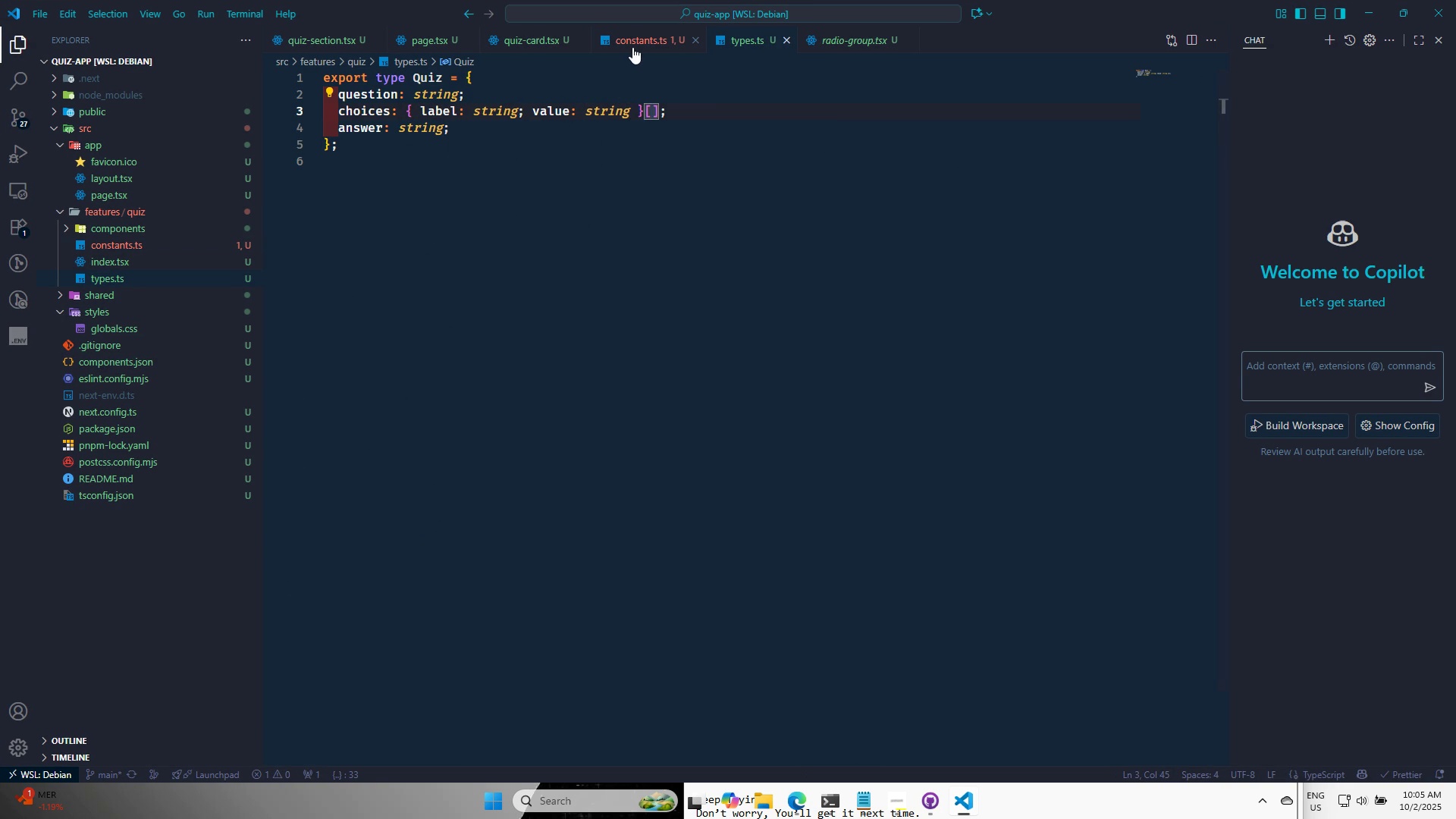 
left_click([632, 46])
 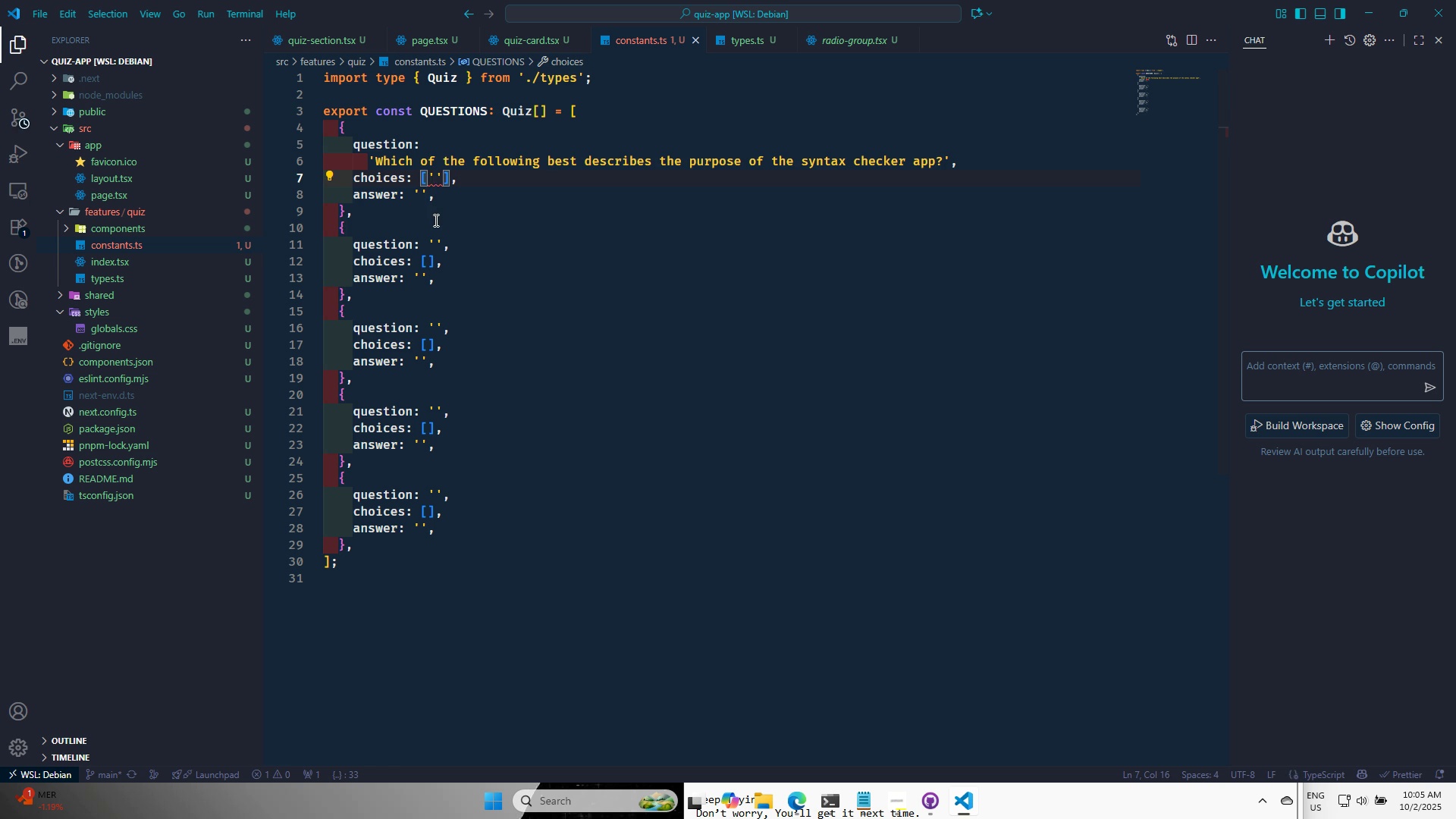 
left_click([432, 220])
 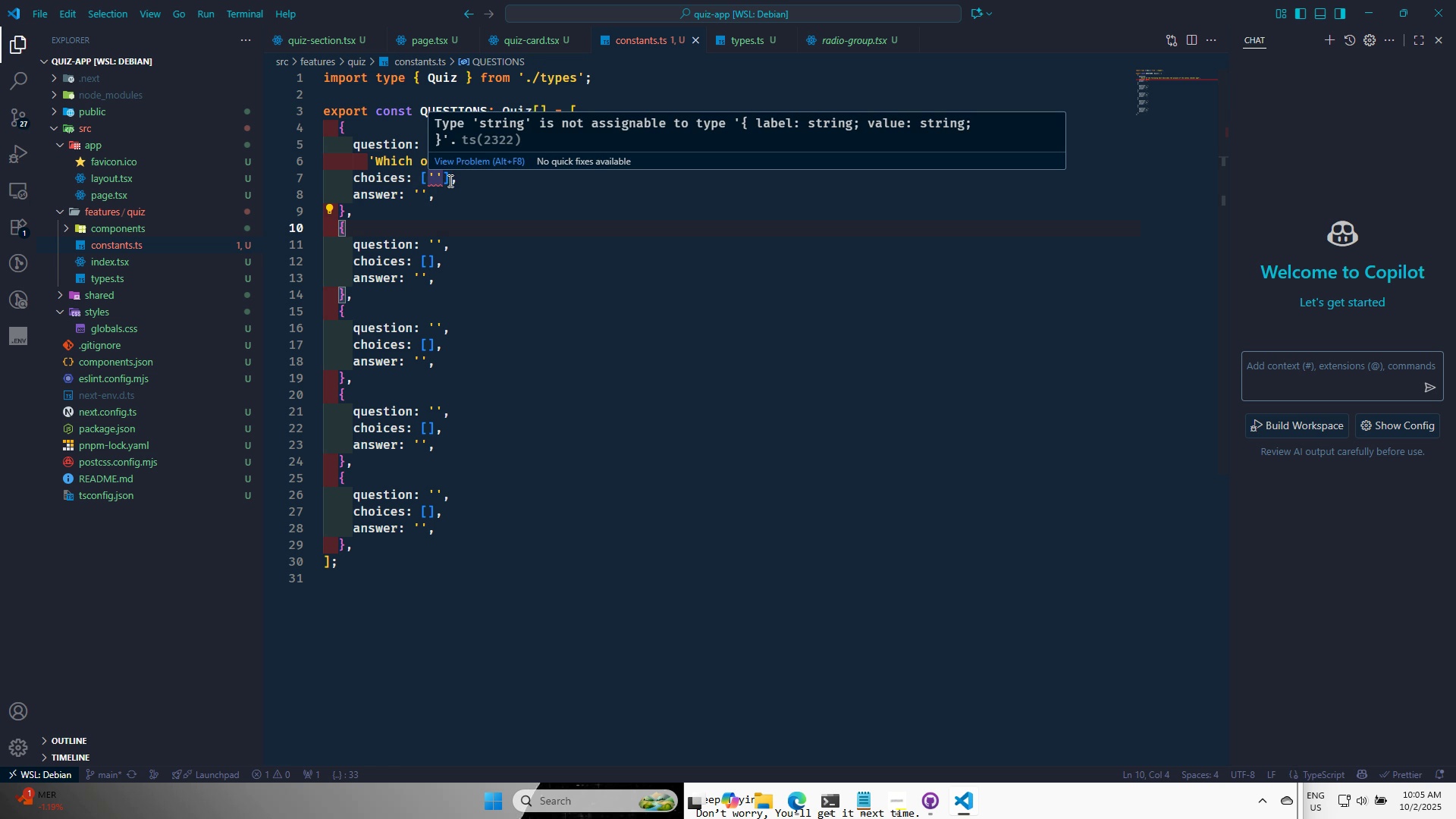 
left_click([443, 177])
 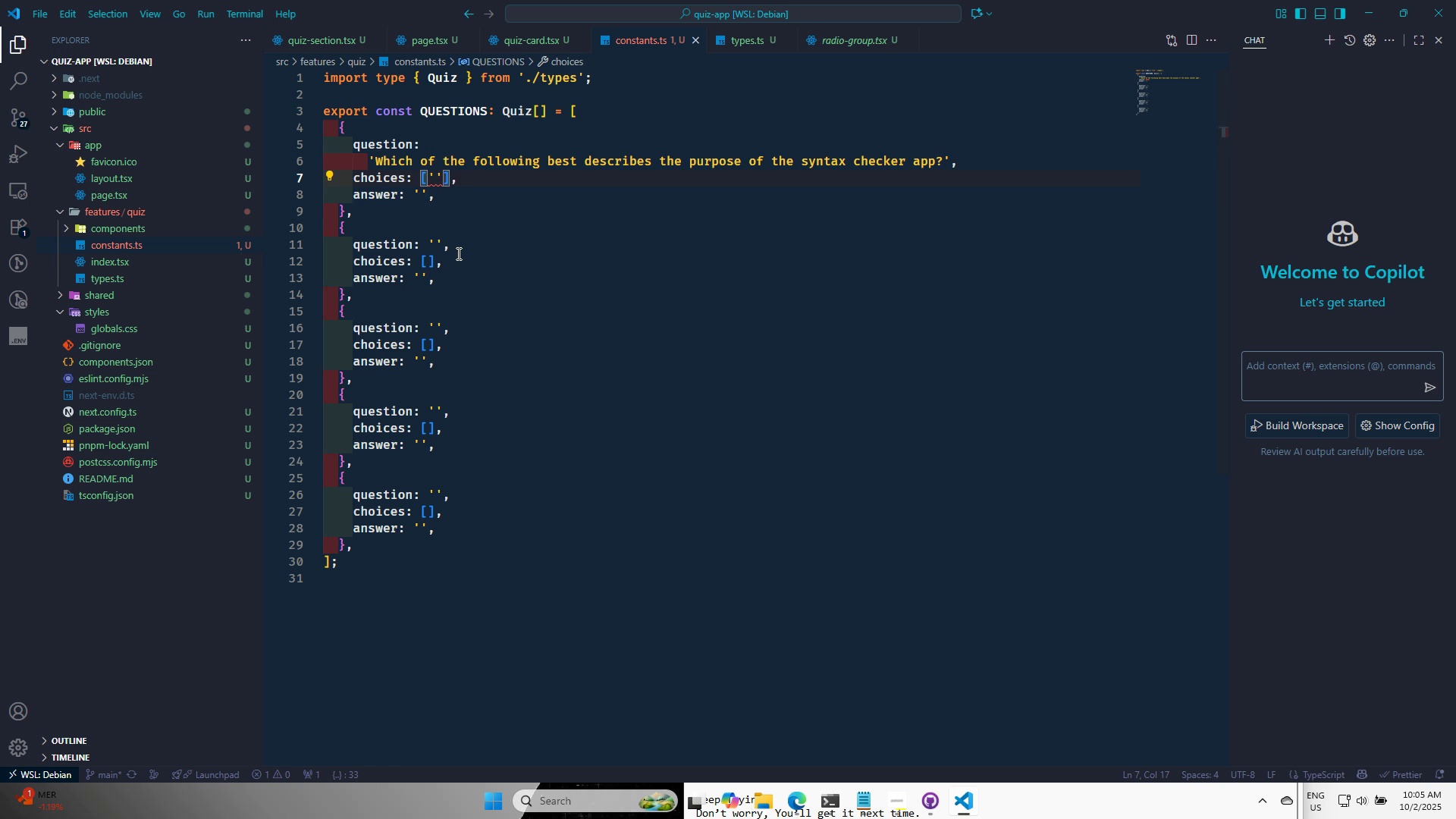 
key(Control+Backspace)
 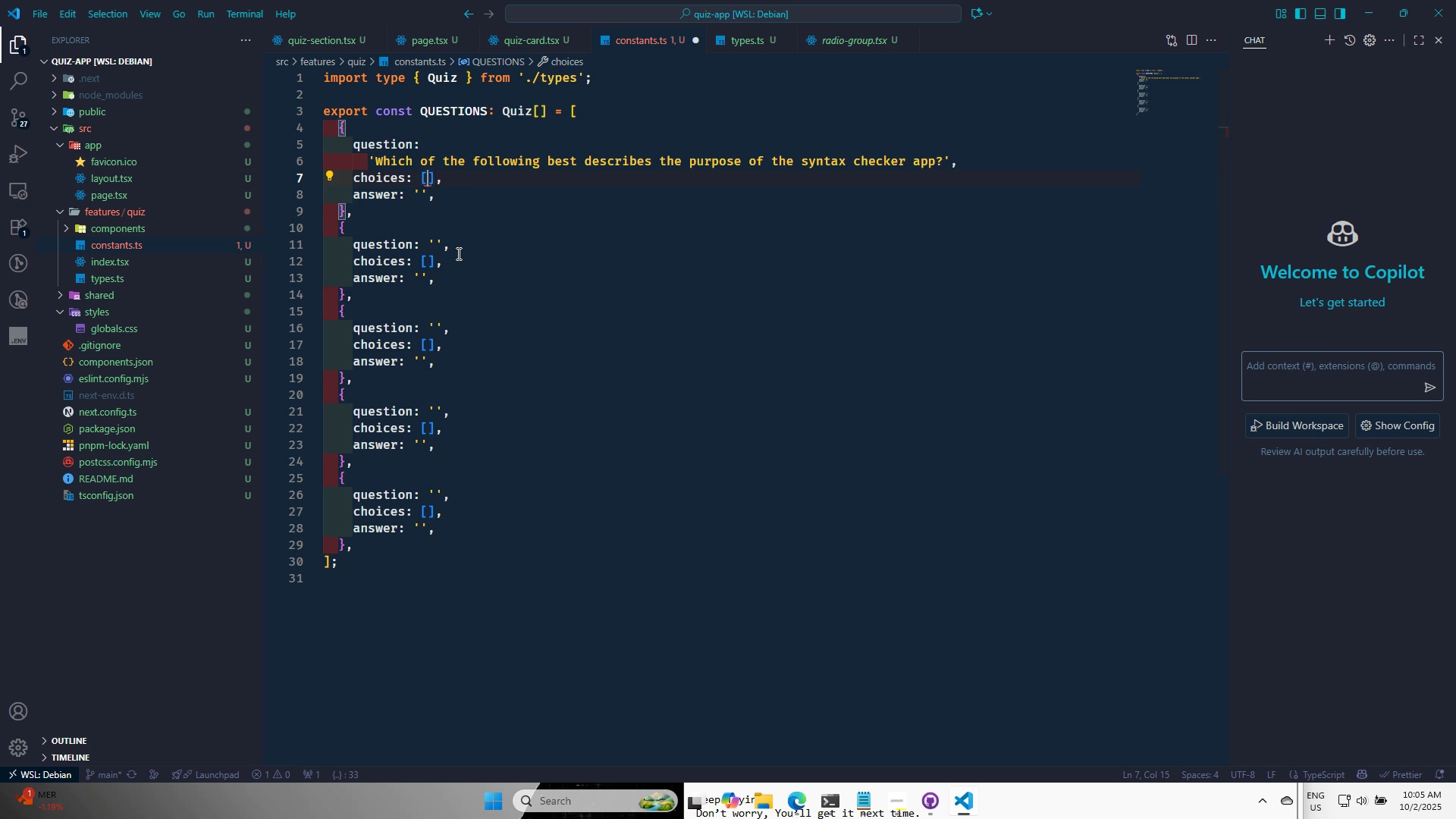 
key(Backspace)